 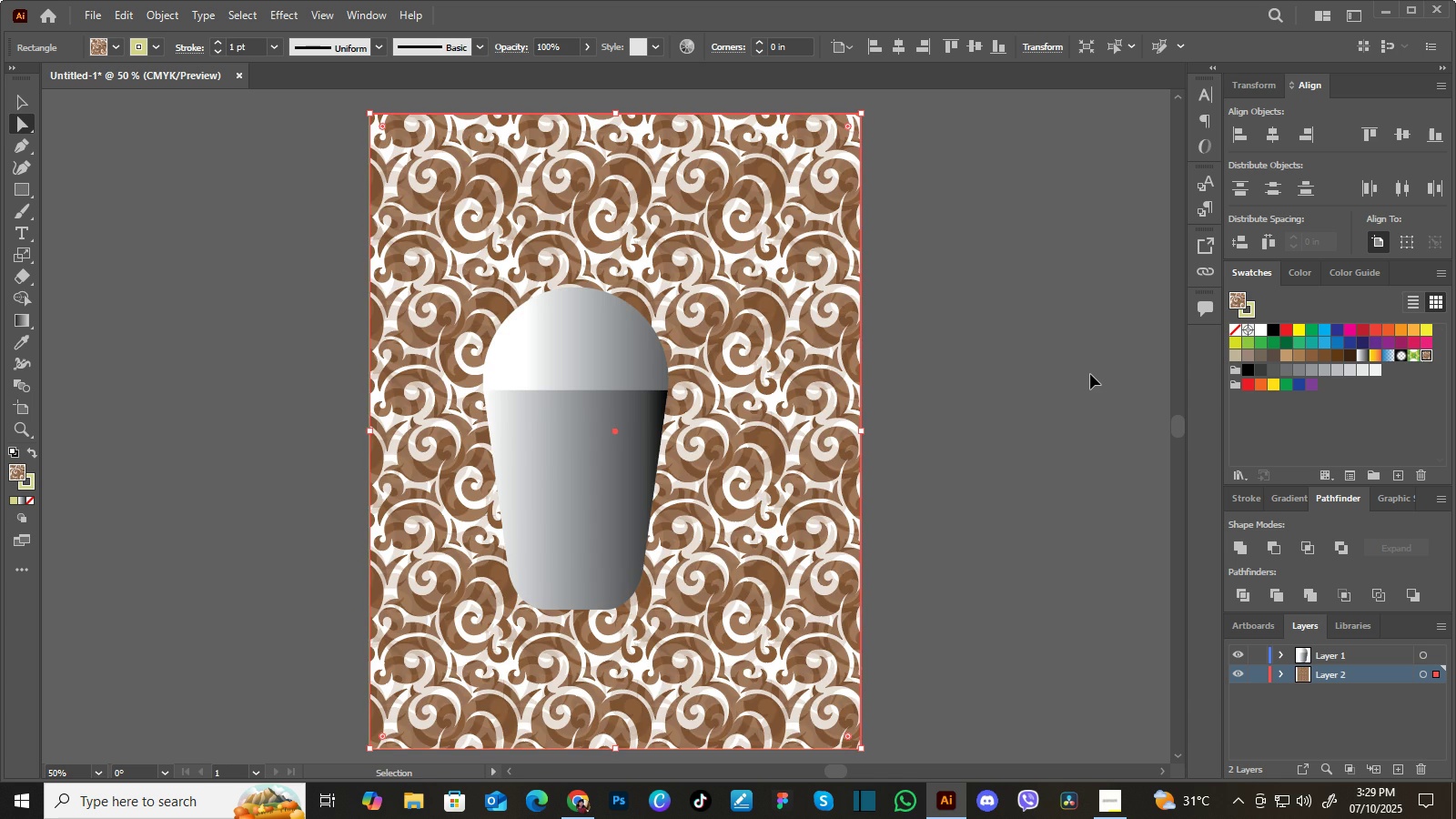 
key(Control+Z)
 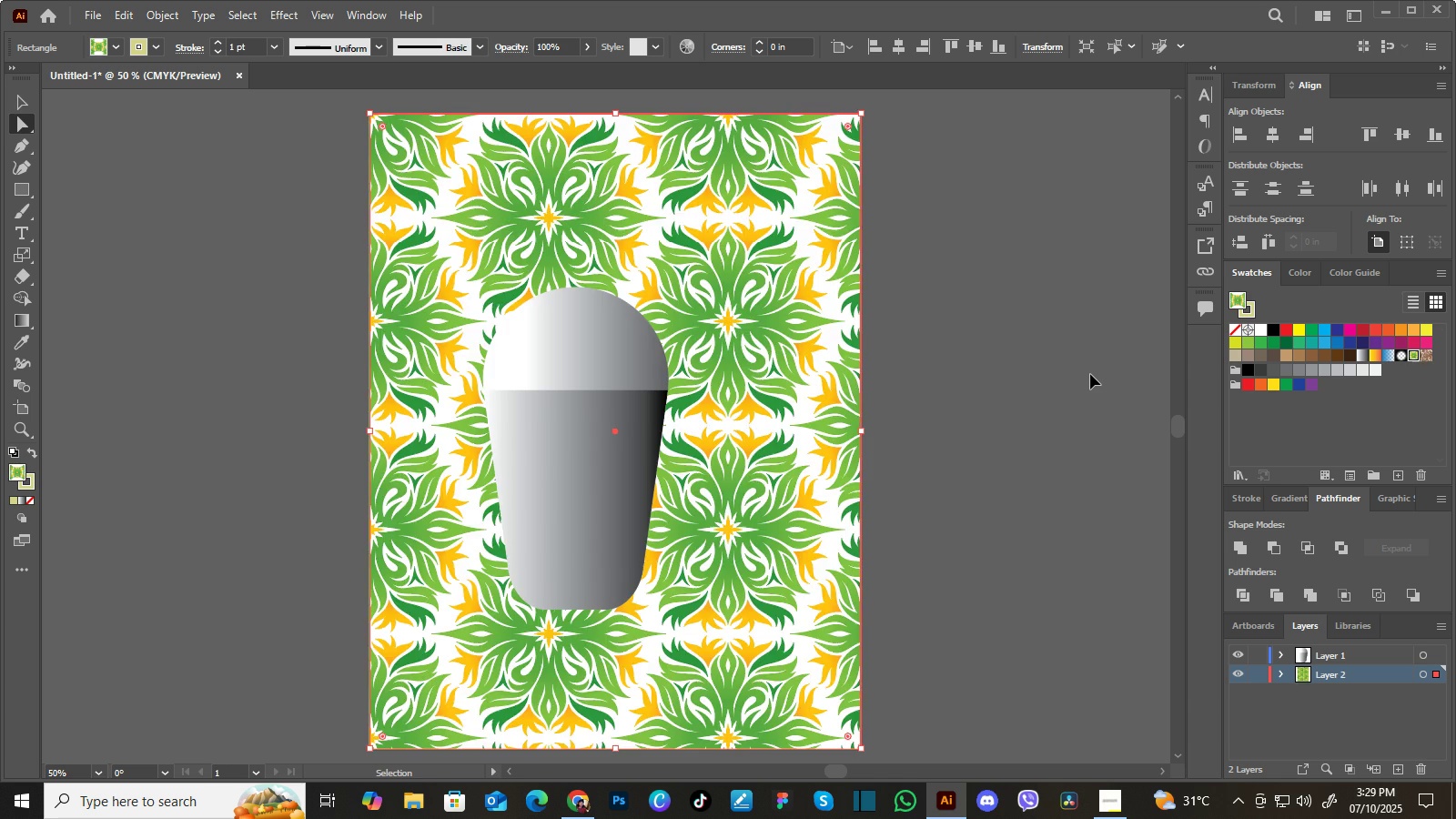 
key(Control+Z)
 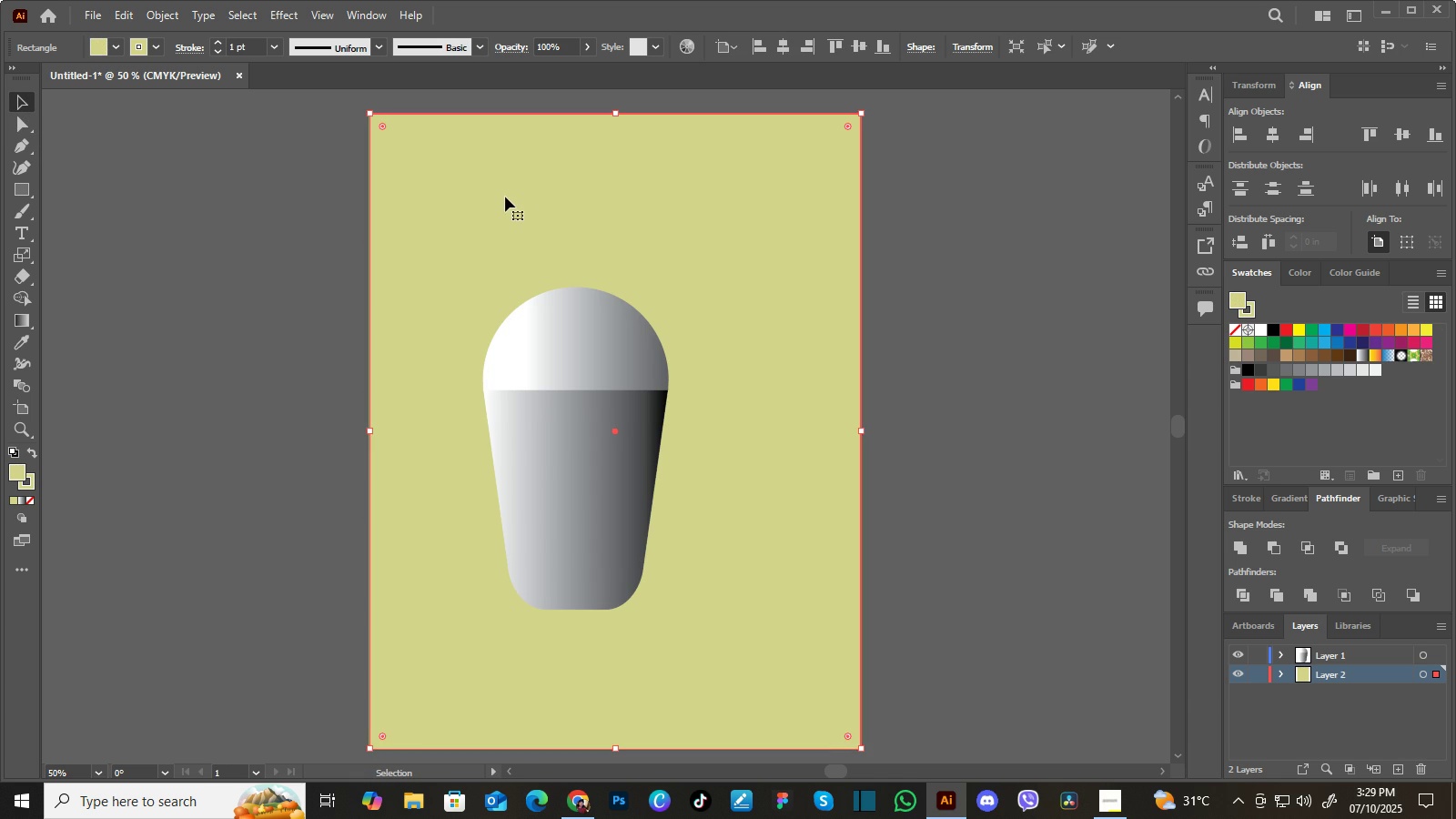 
wait(6.31)
 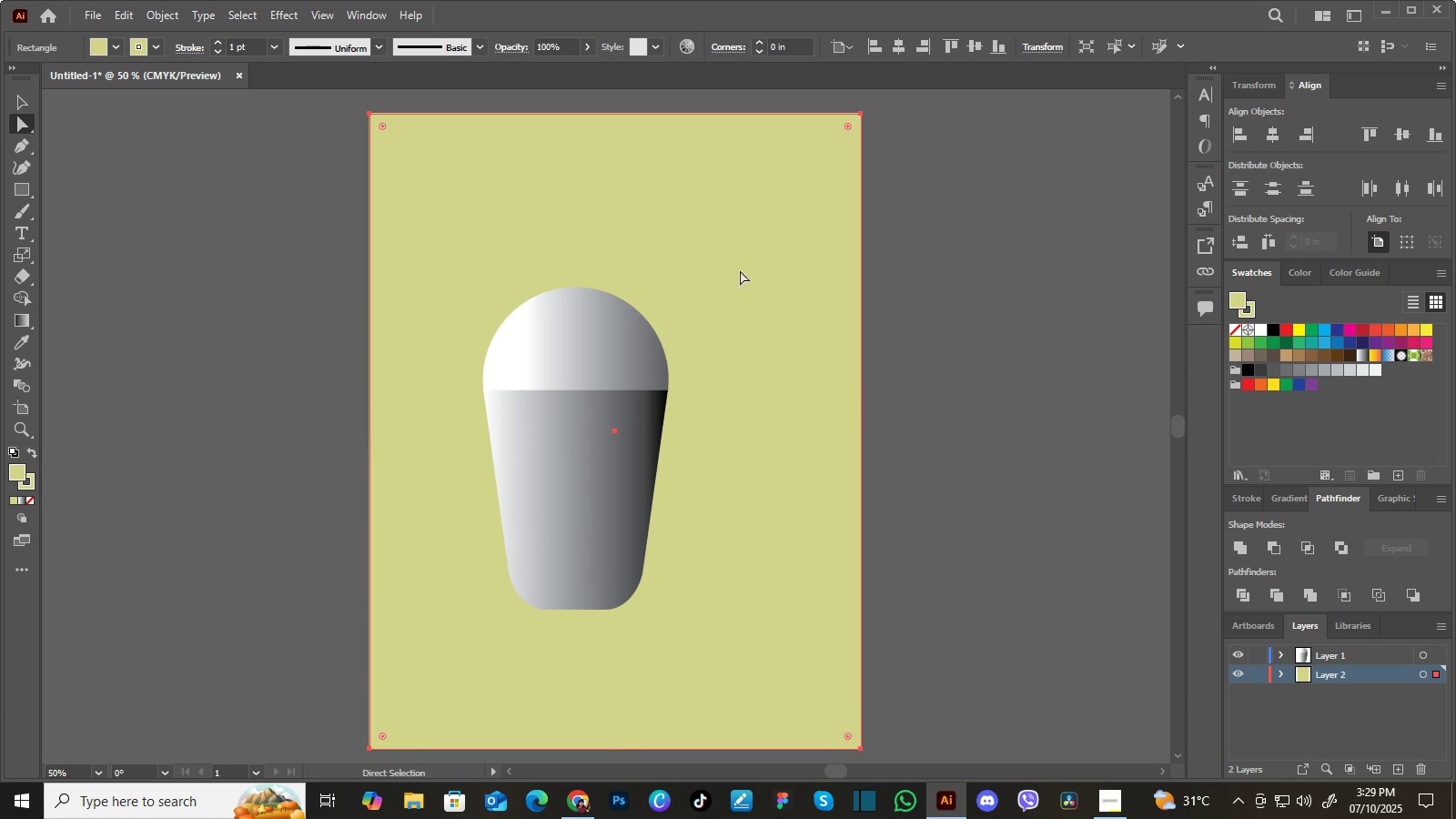 
key(Delete)
 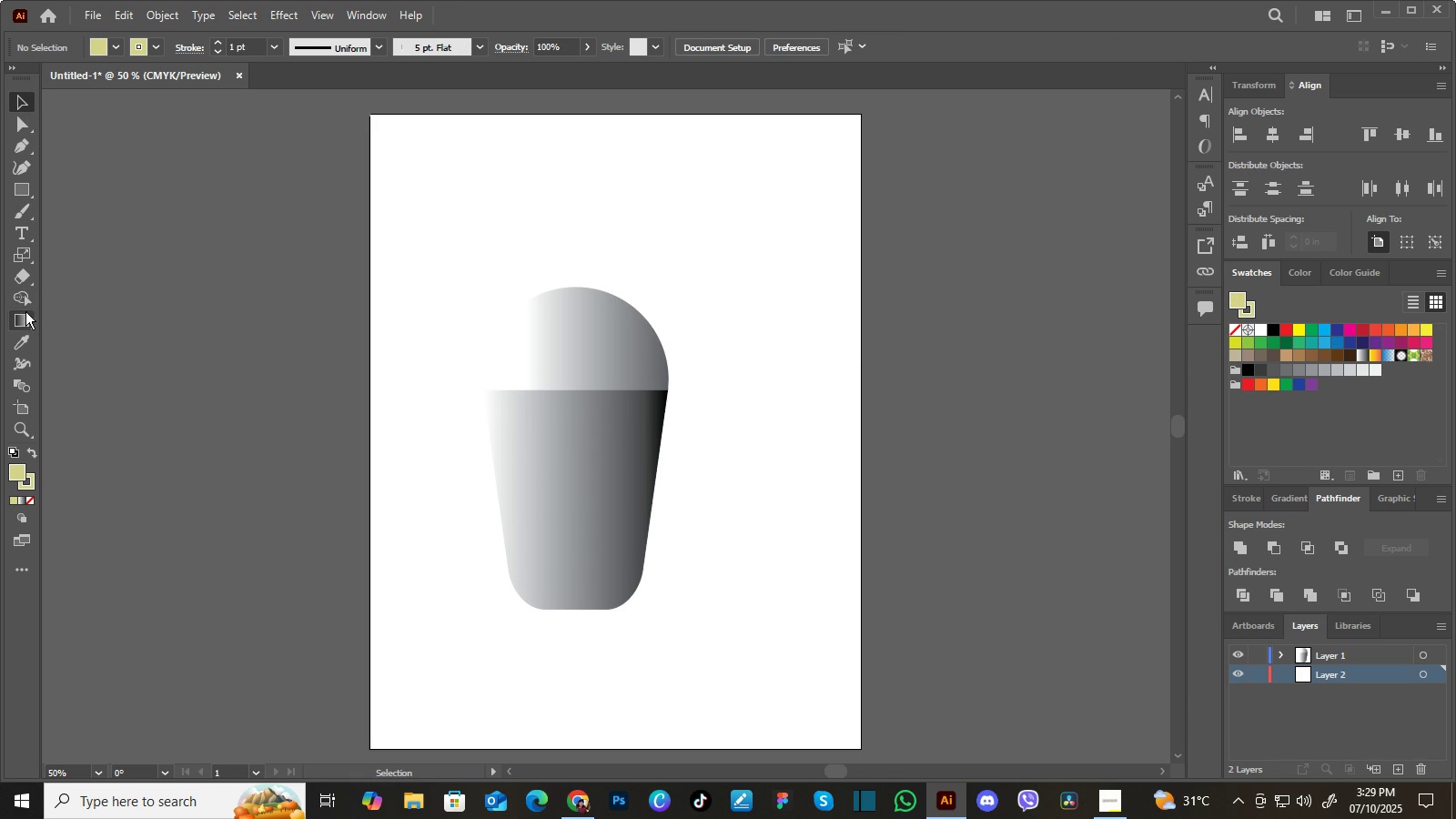 
wait(5.57)
 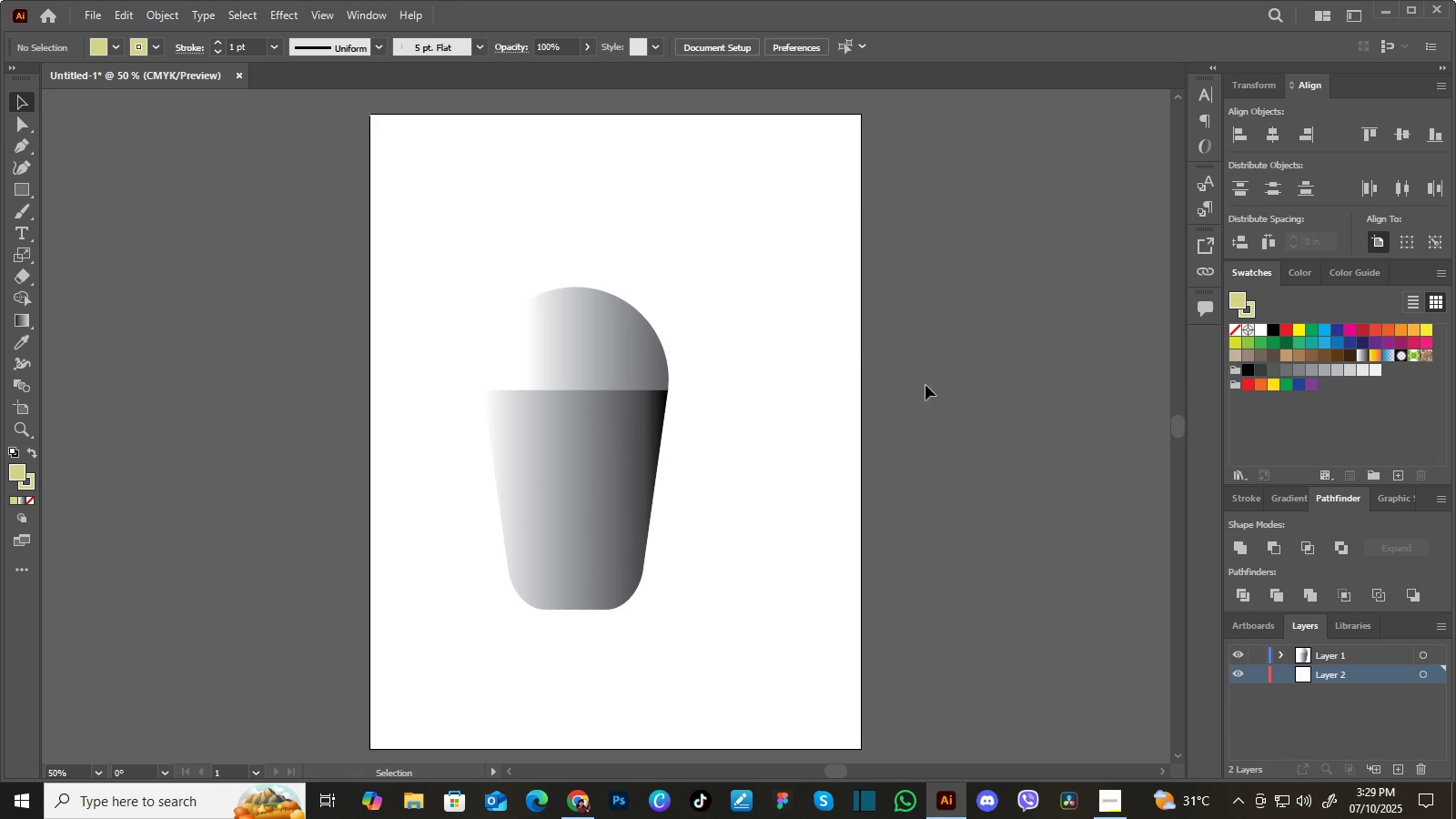 
left_click([27, 187])
 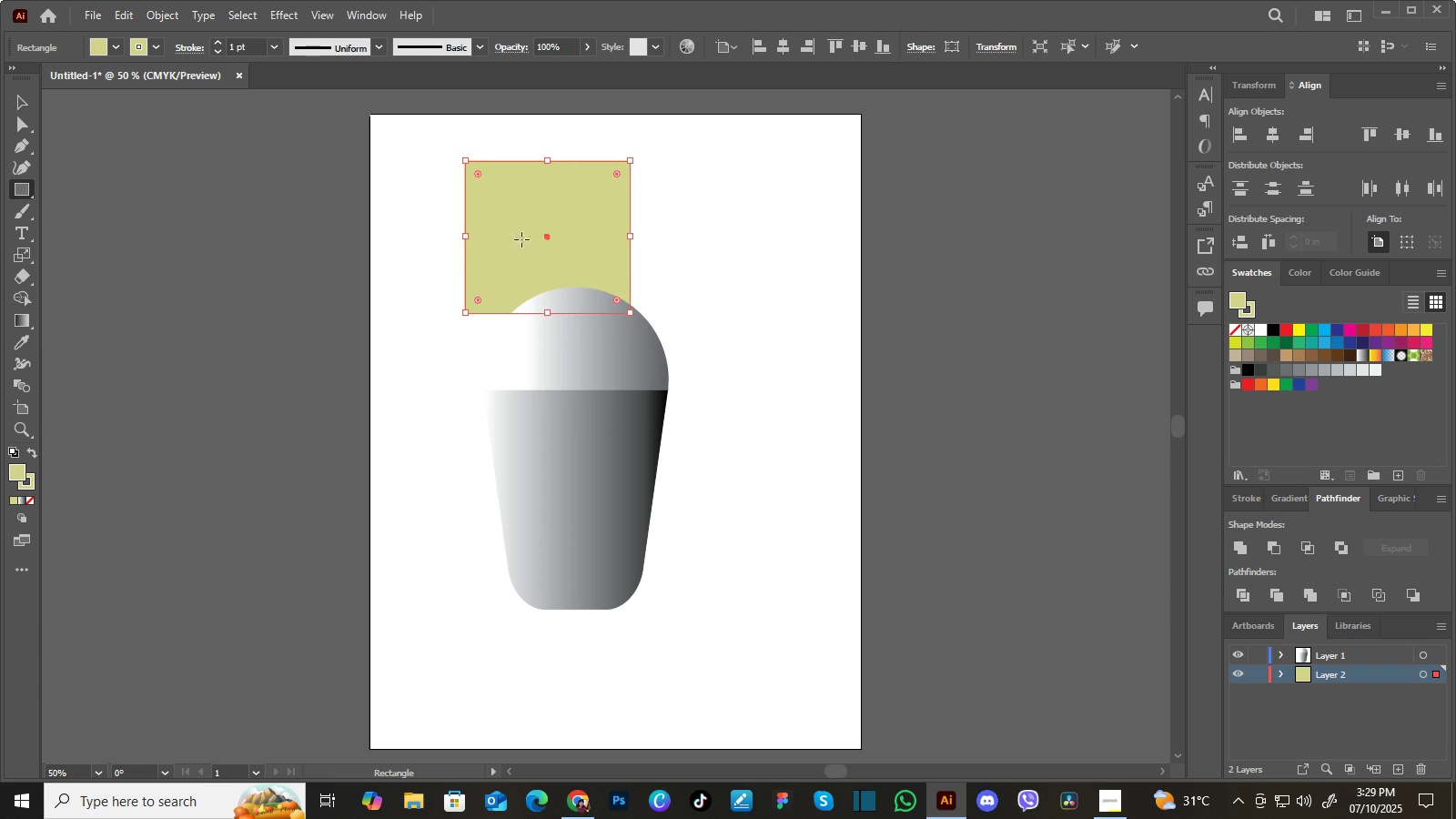 
wait(6.08)
 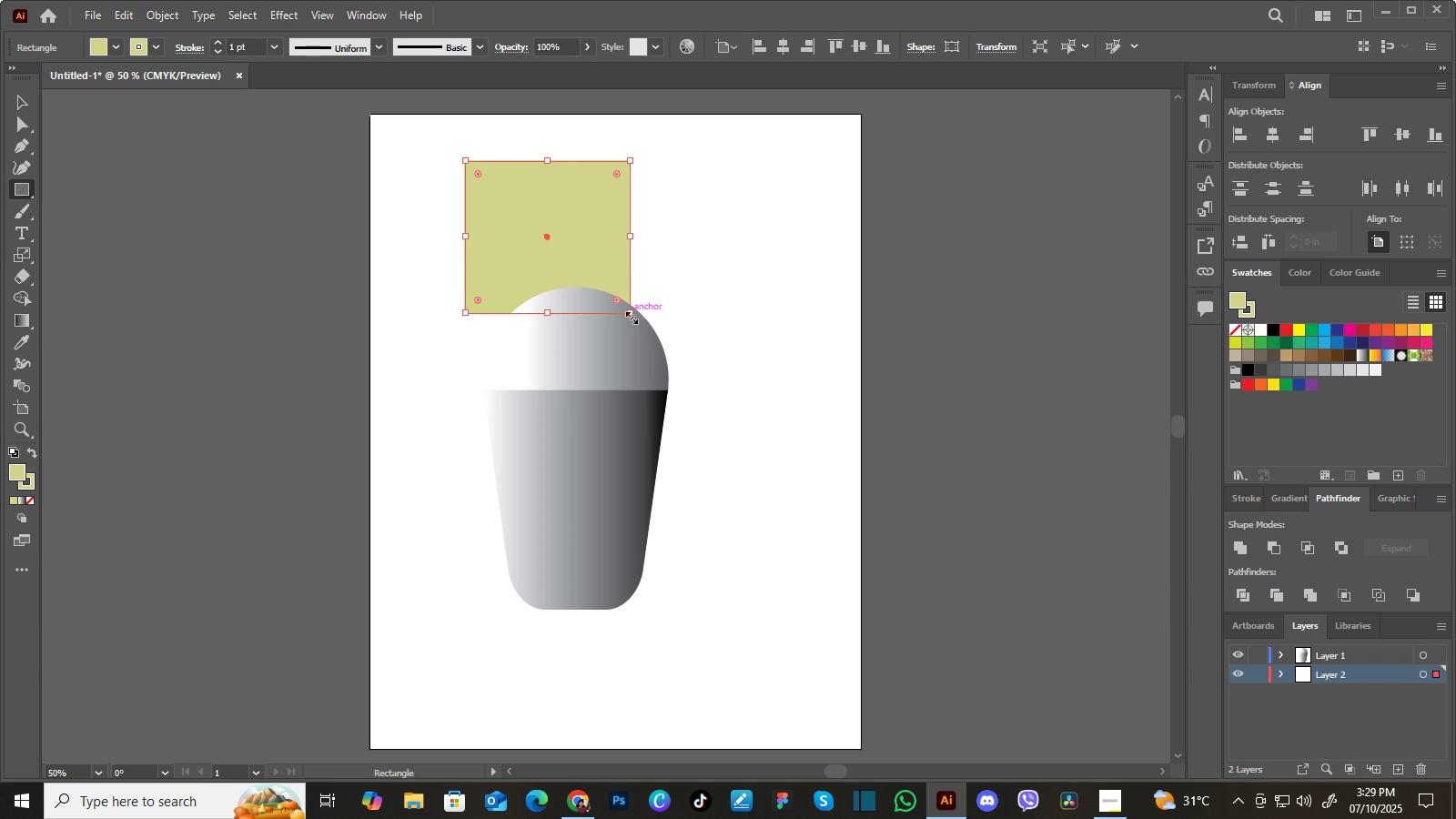 
left_click([25, 103])
 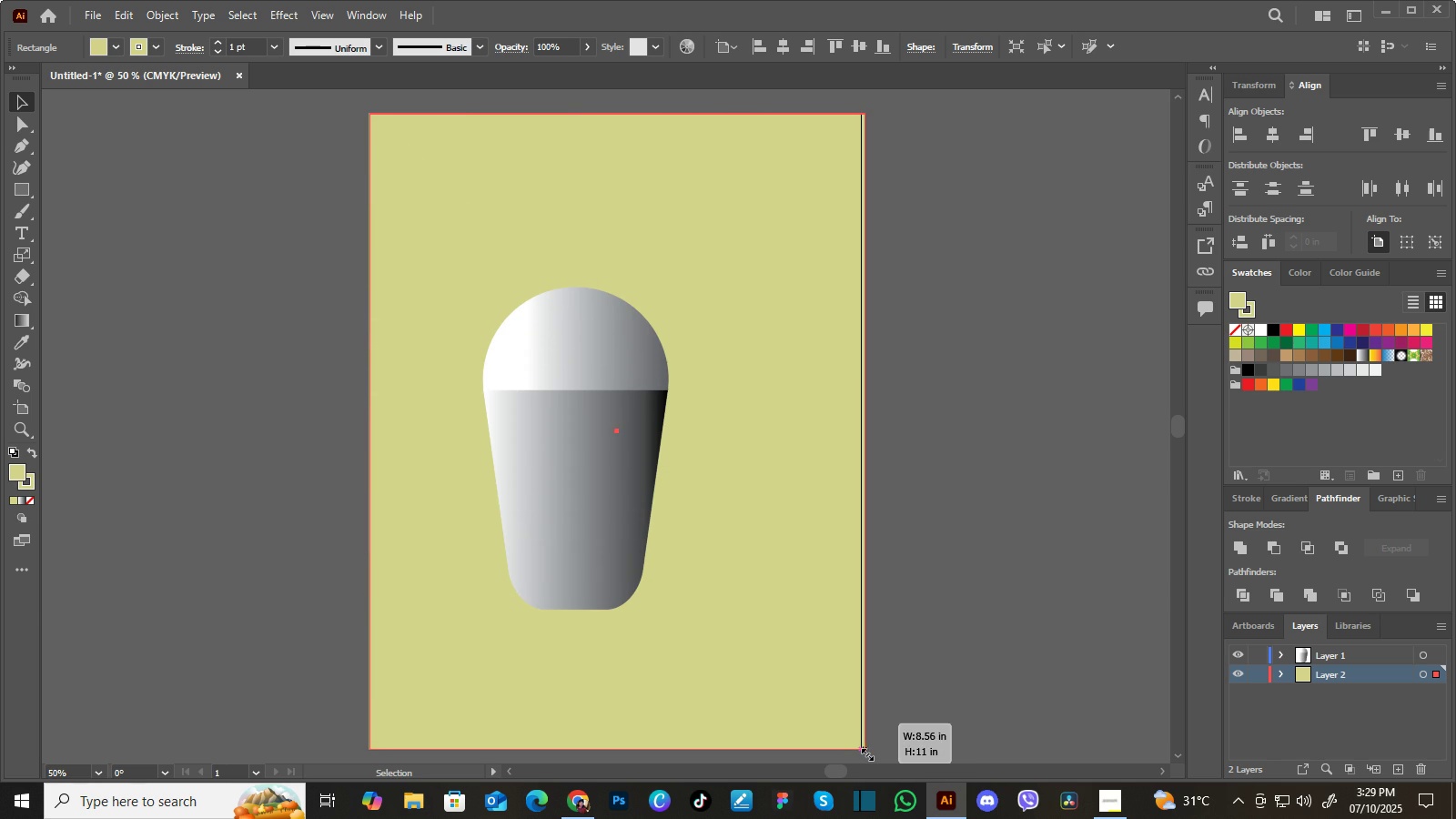 
wait(14.51)
 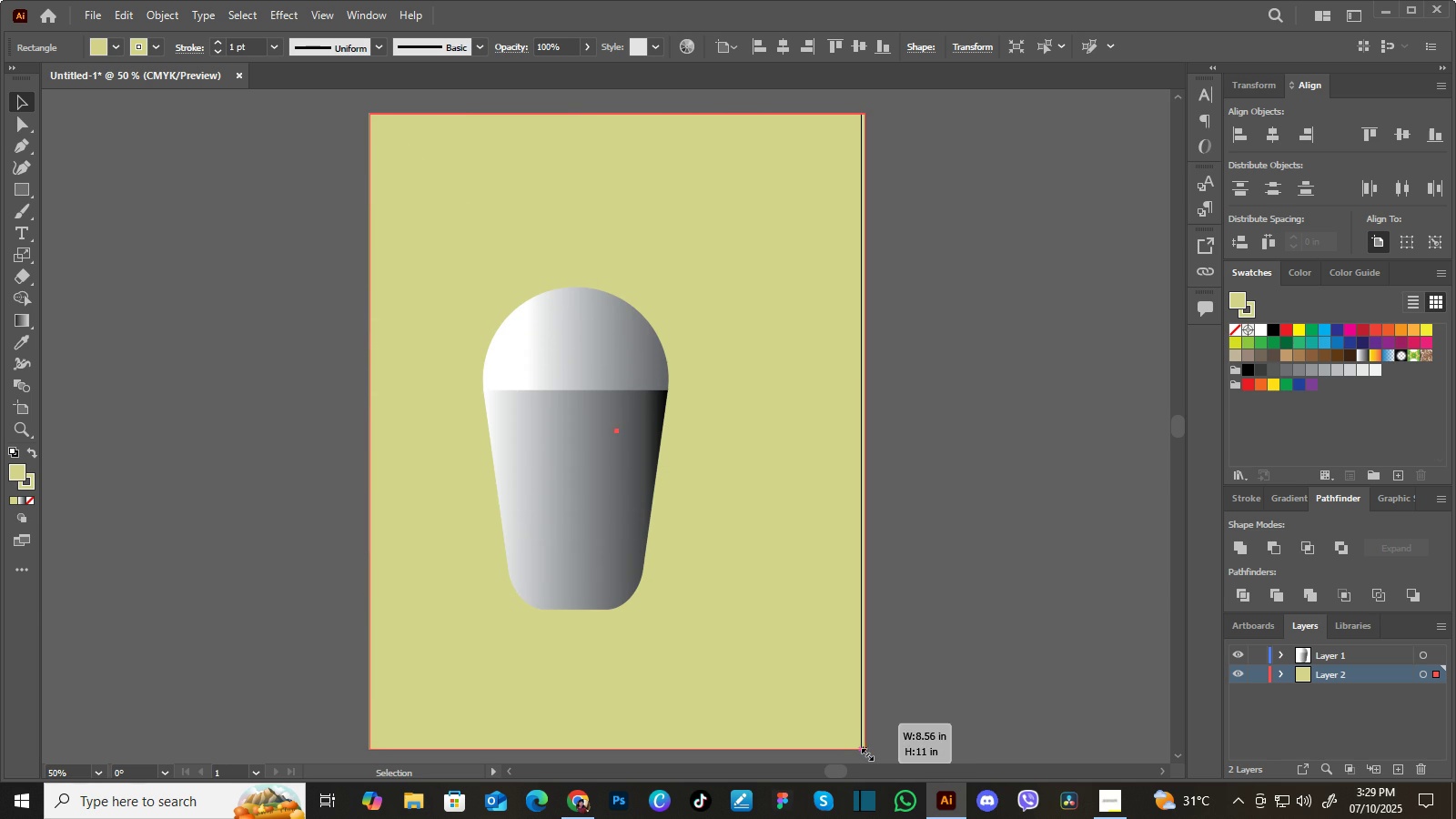 
left_click([15, 100])
 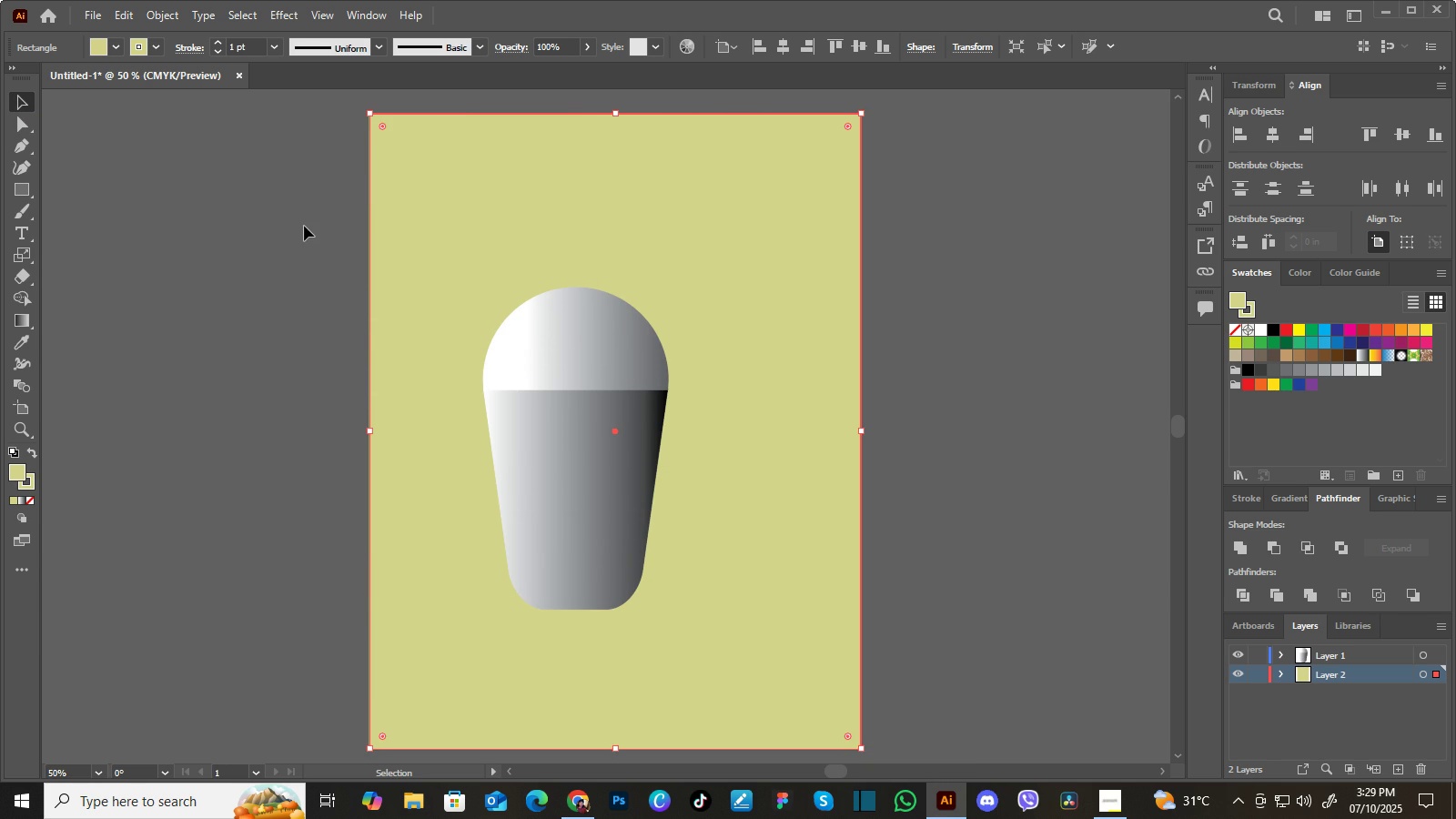 
left_click([304, 226])
 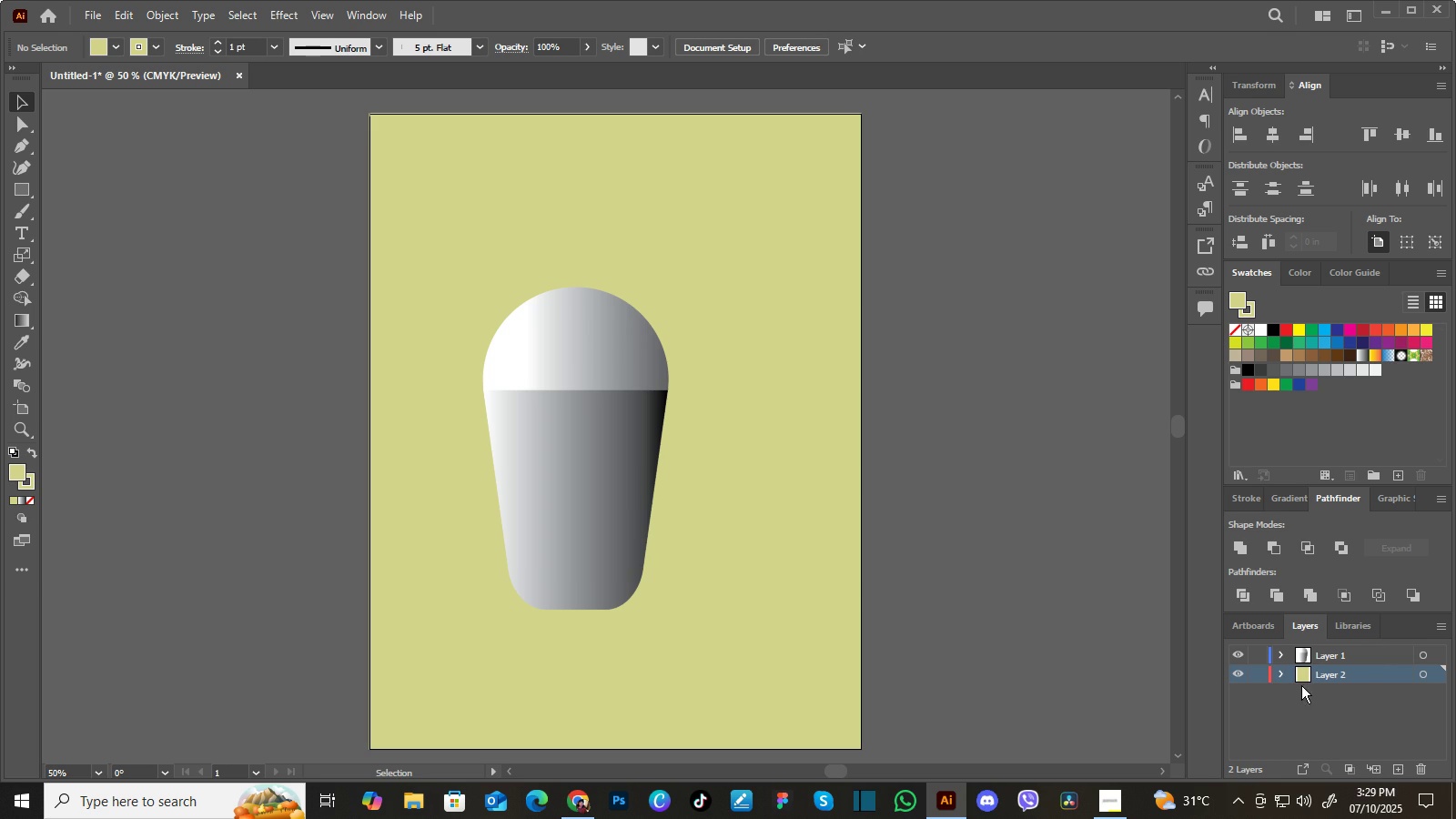 
wait(7.49)
 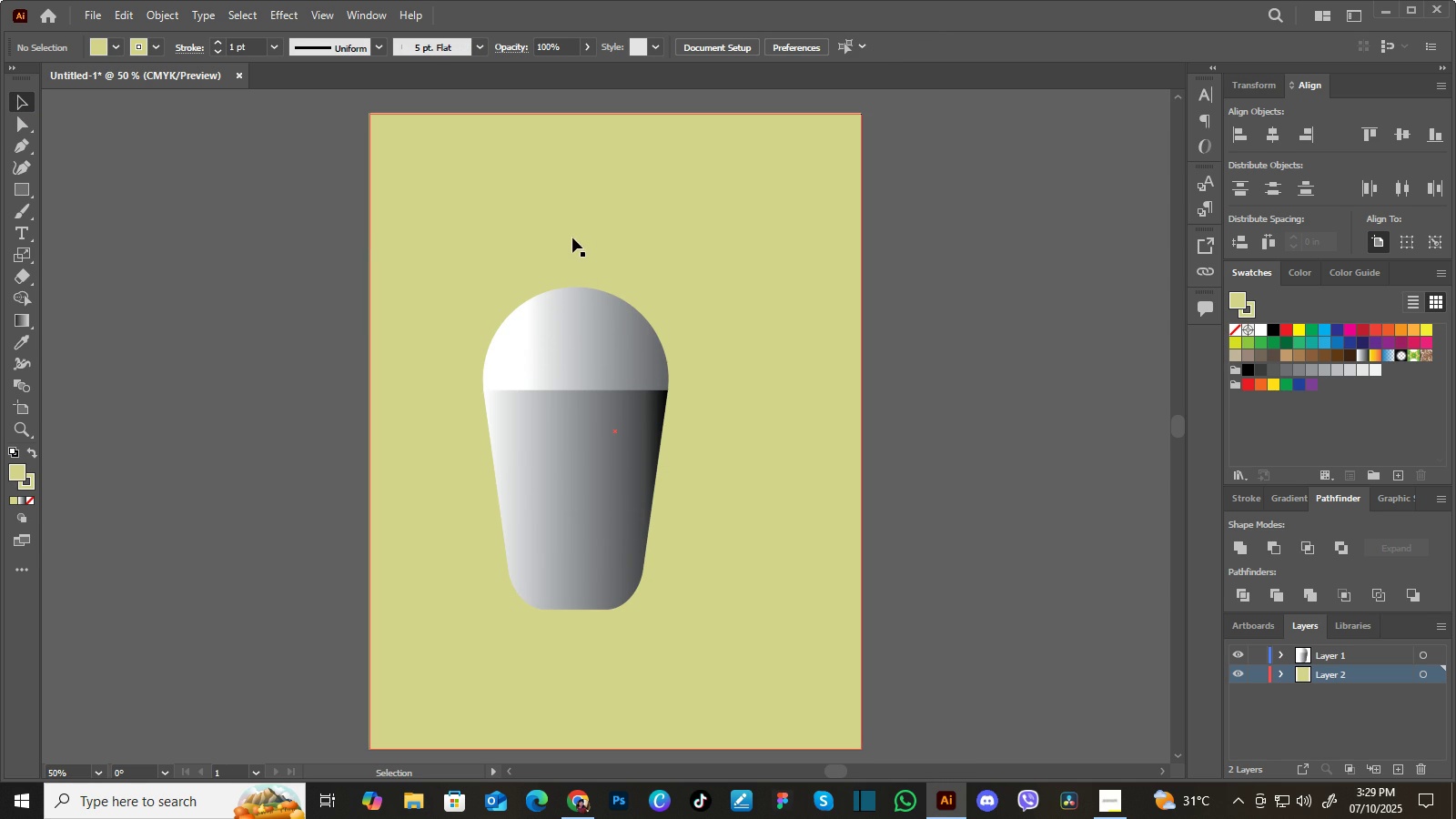 
double_click([1384, 678])
 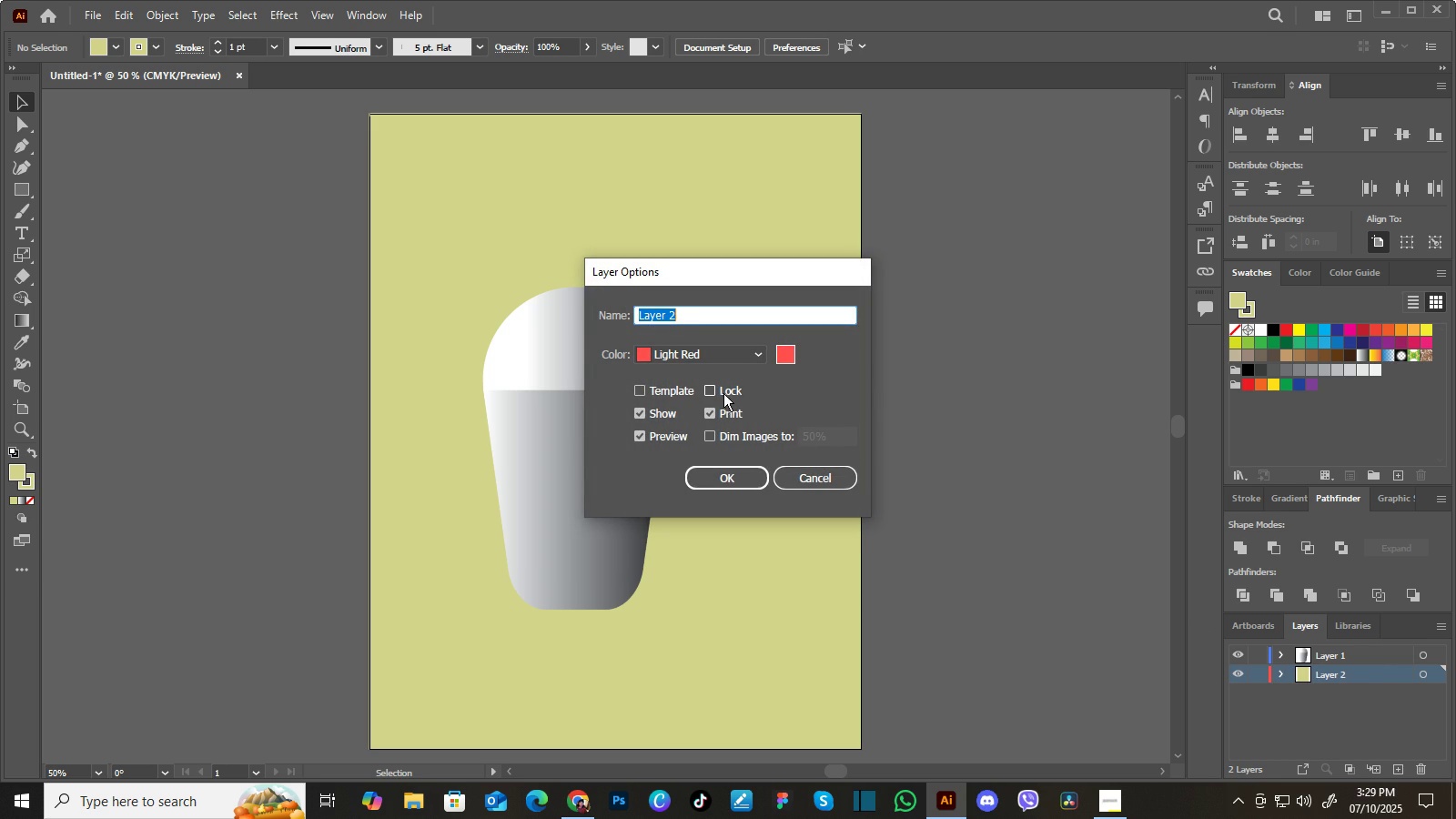 
left_click([713, 392])
 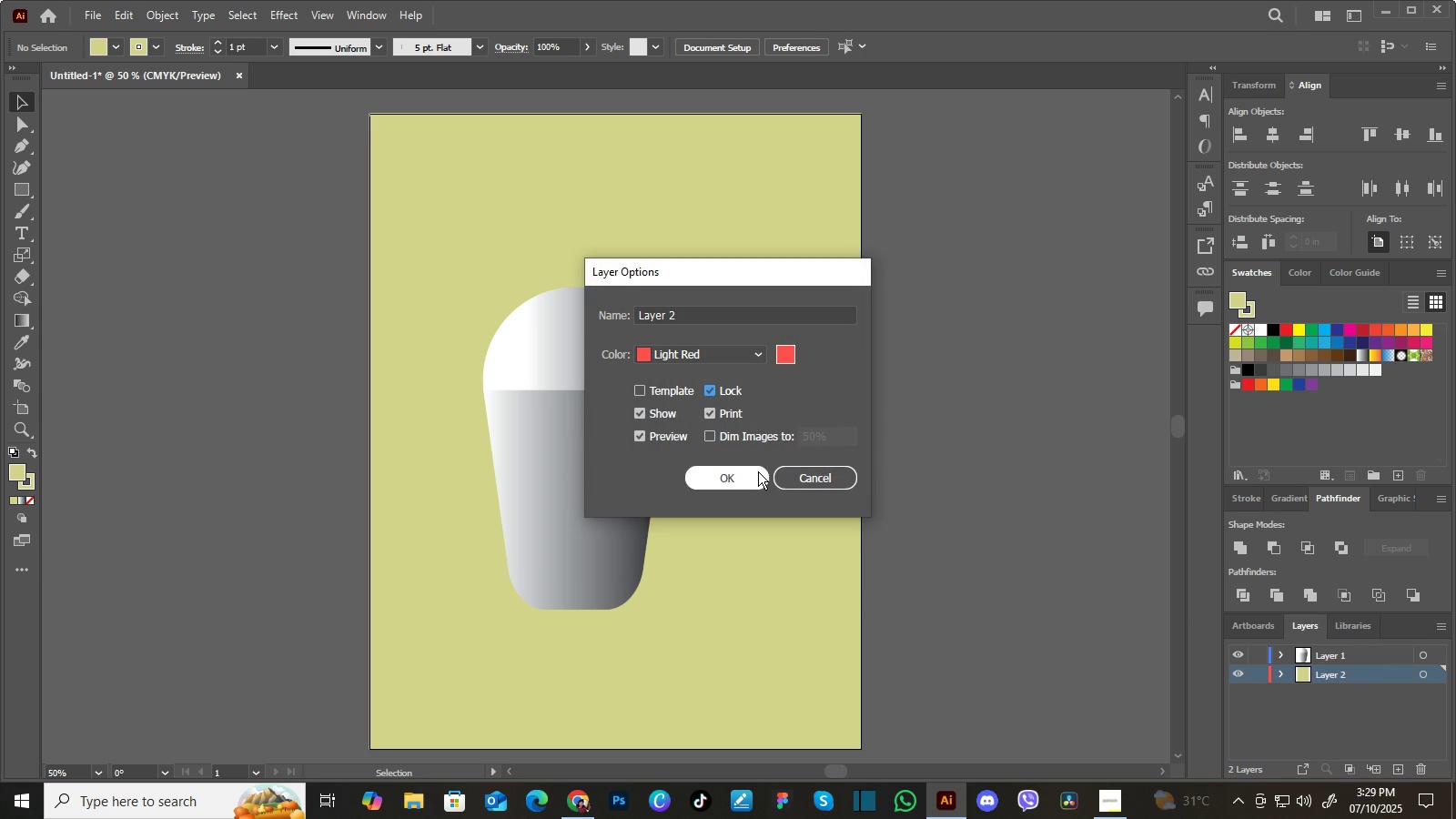 
left_click([758, 471])
 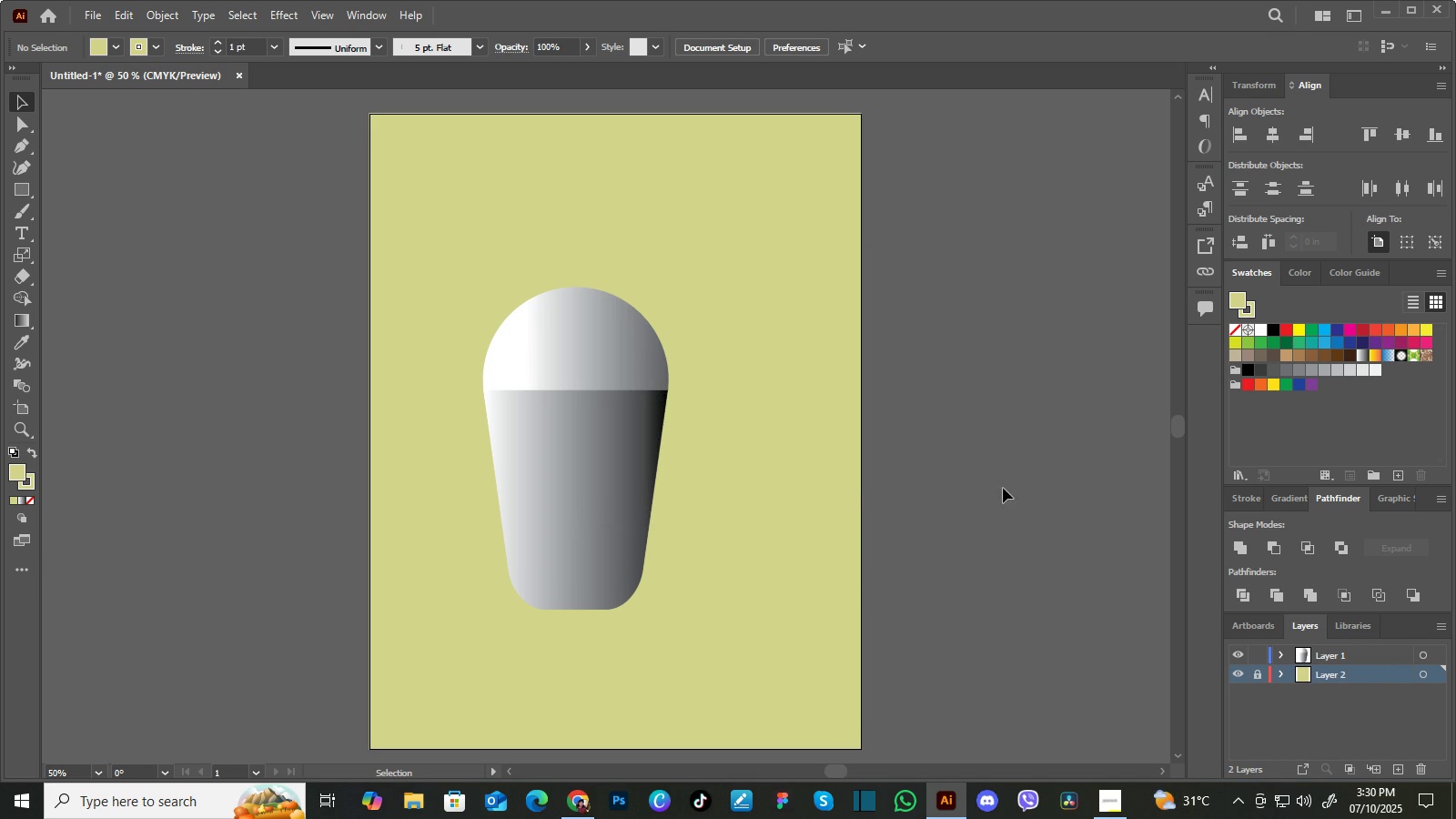 
left_click([1003, 488])
 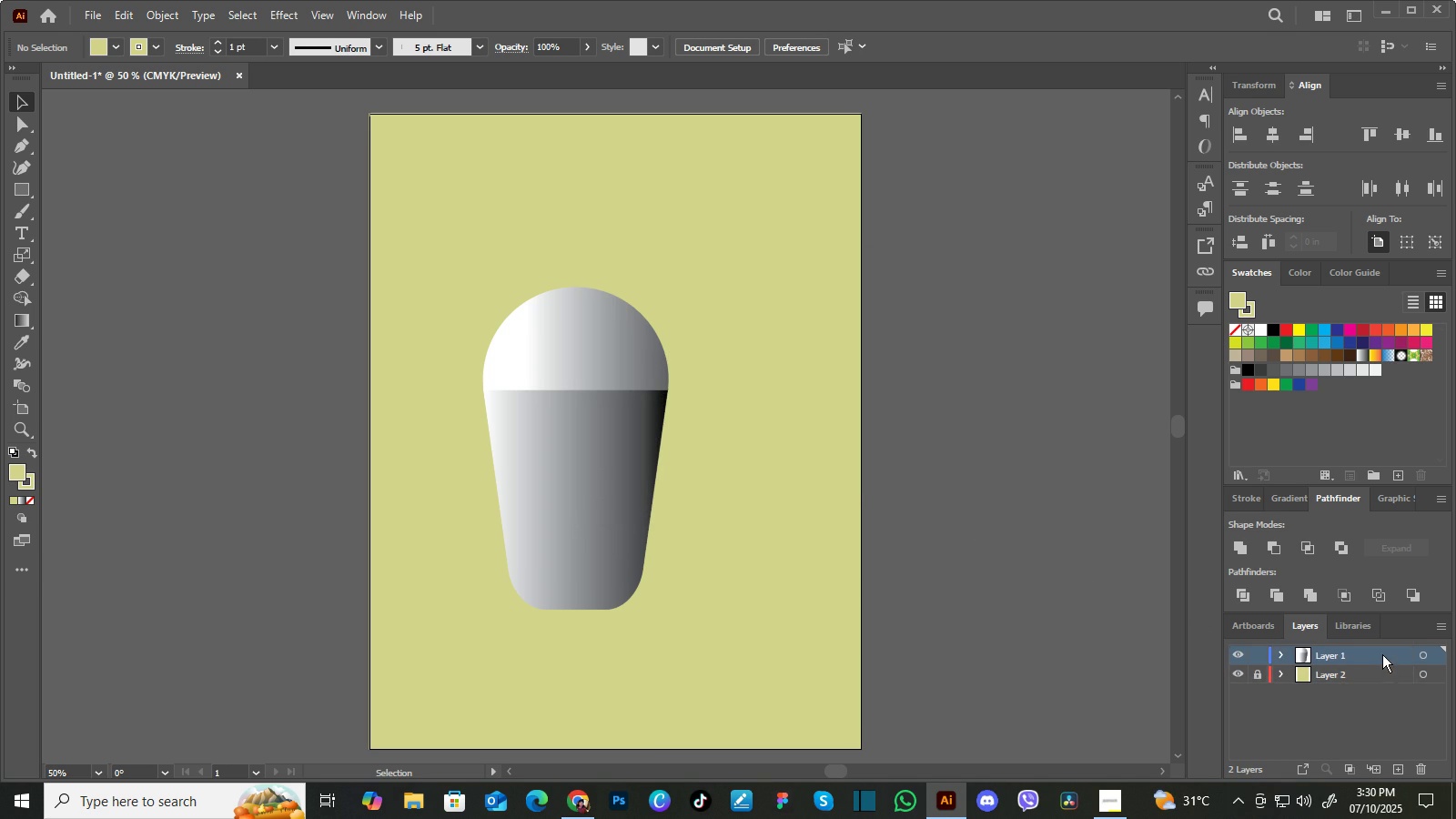 
left_click([1382, 654])